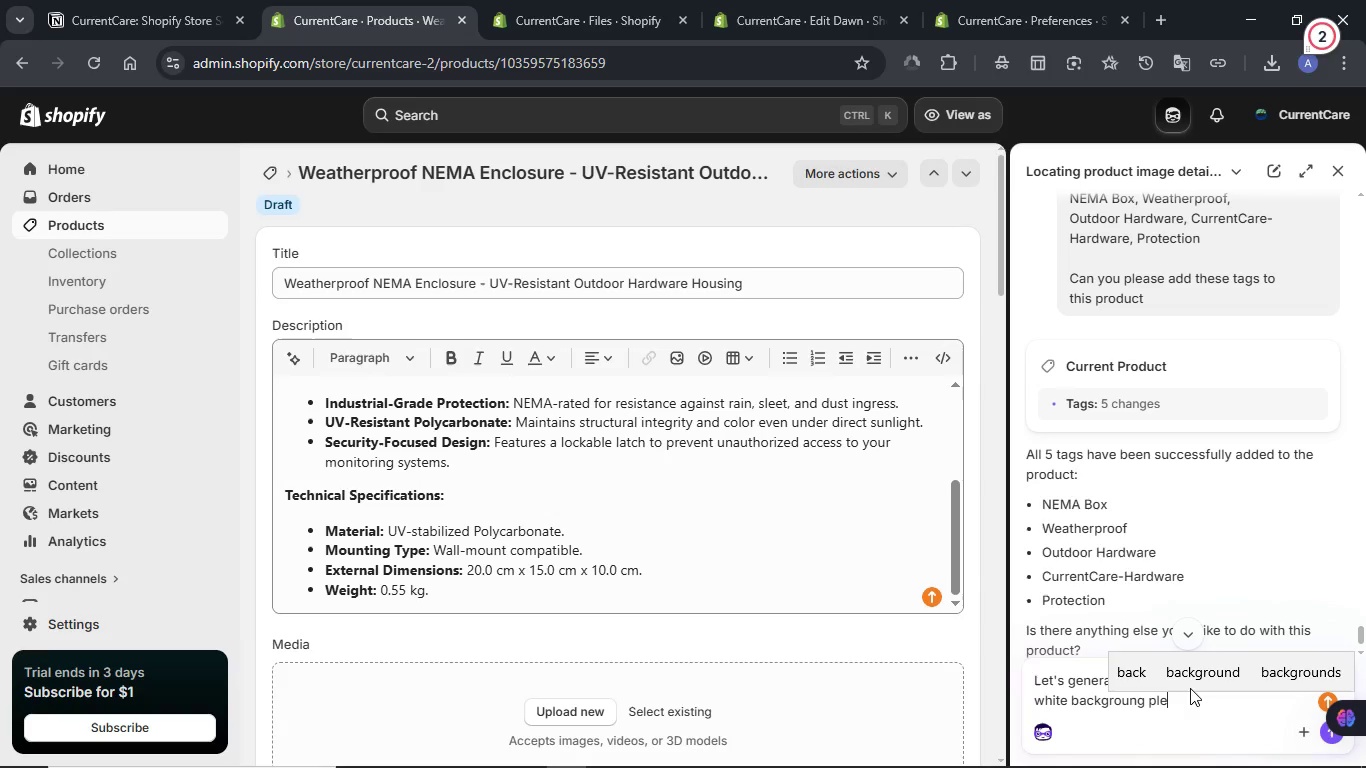 
wait(5.44)
 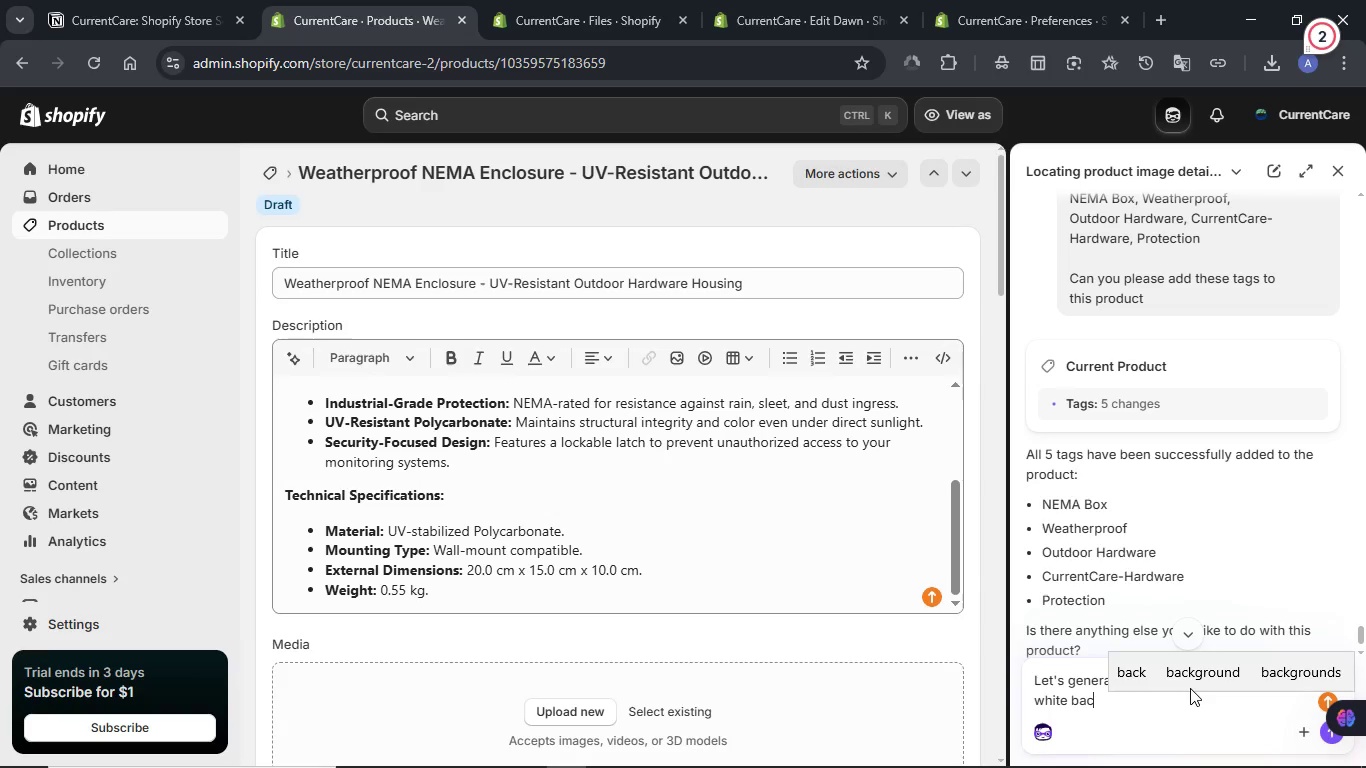 
key(NumpadEnter)
 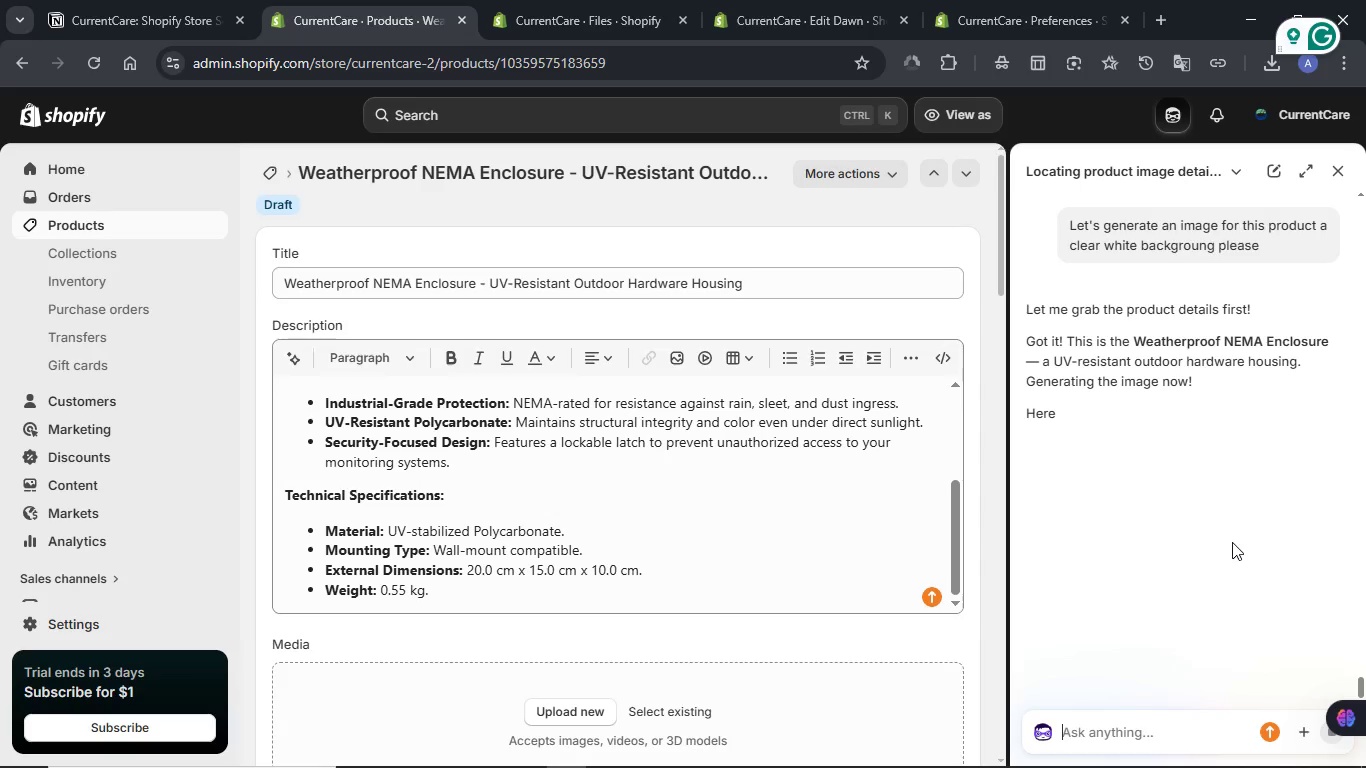 
wait(26.59)
 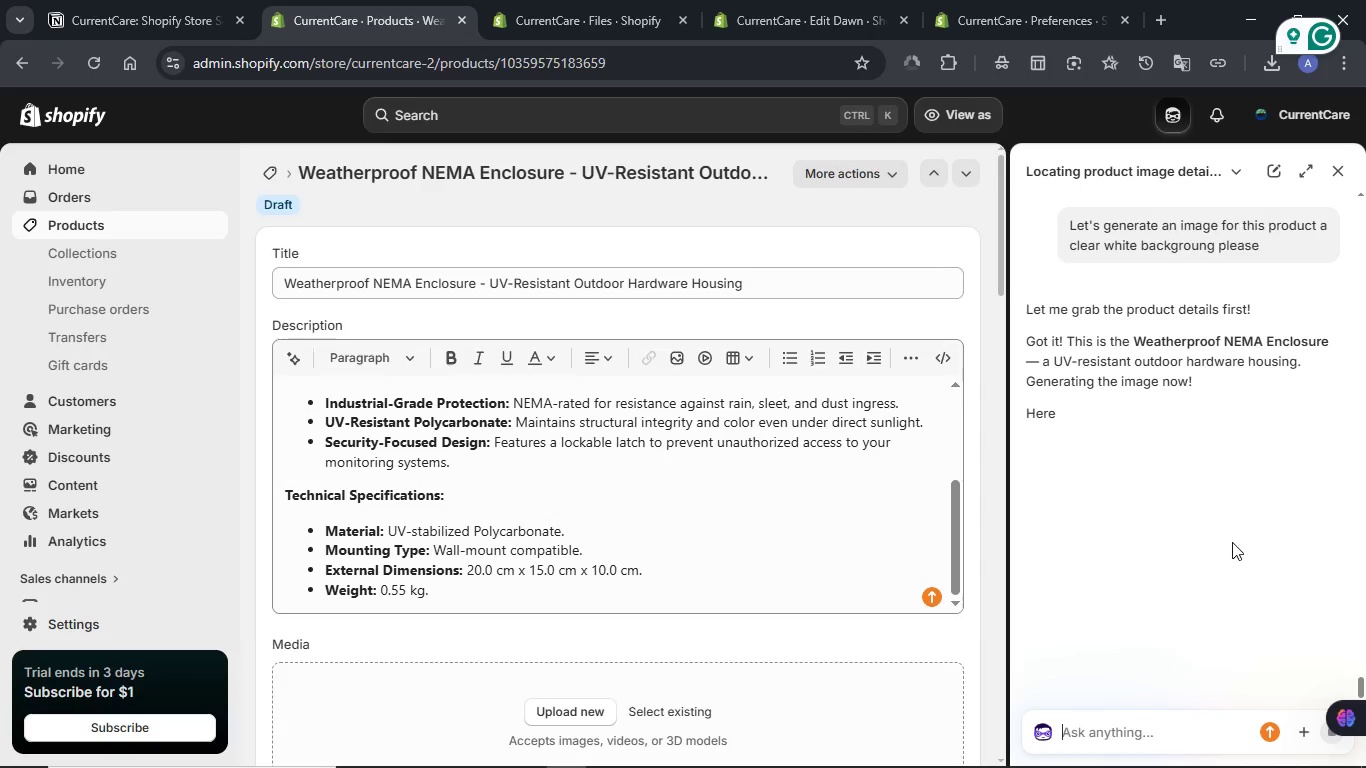 
scroll: coordinate [623, 469], scroll_direction: down, amount: 6.0
 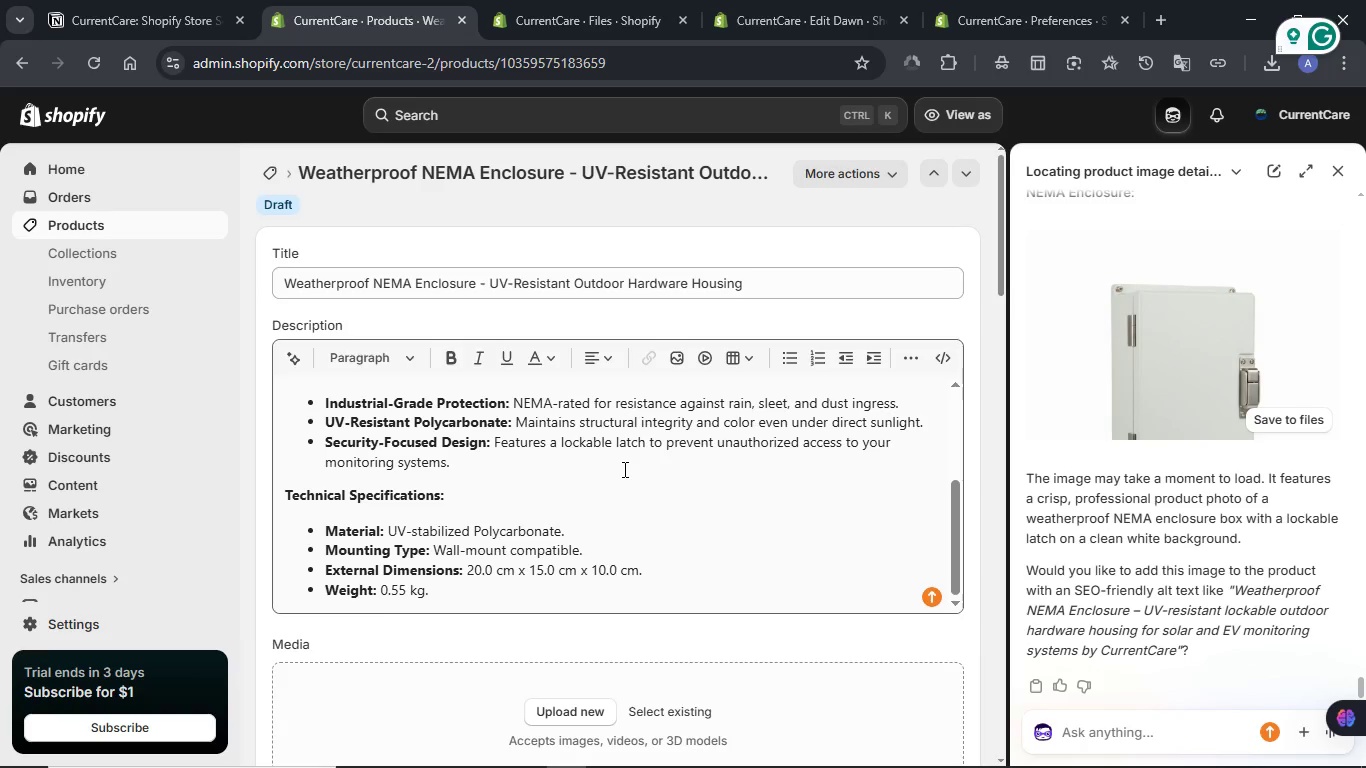 
wait(139.72)
 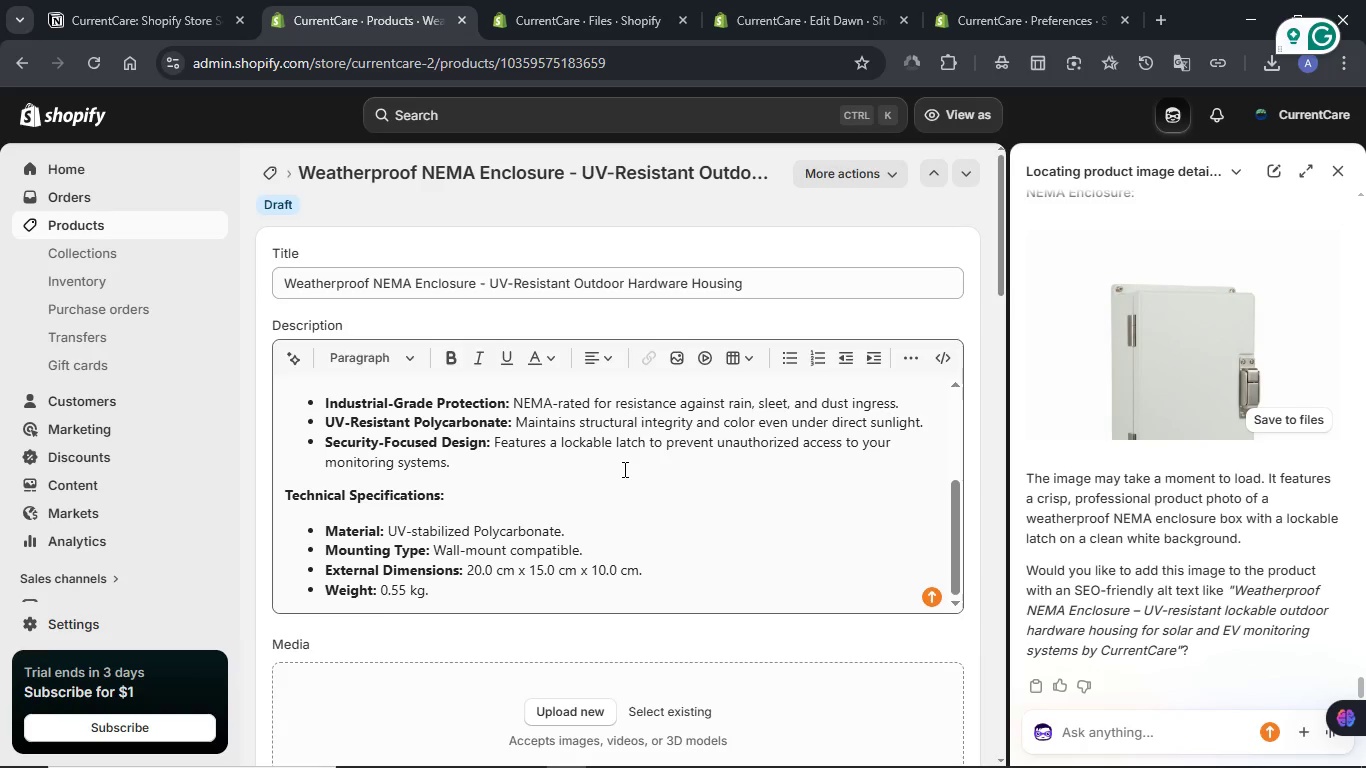 
left_click([669, 502])
 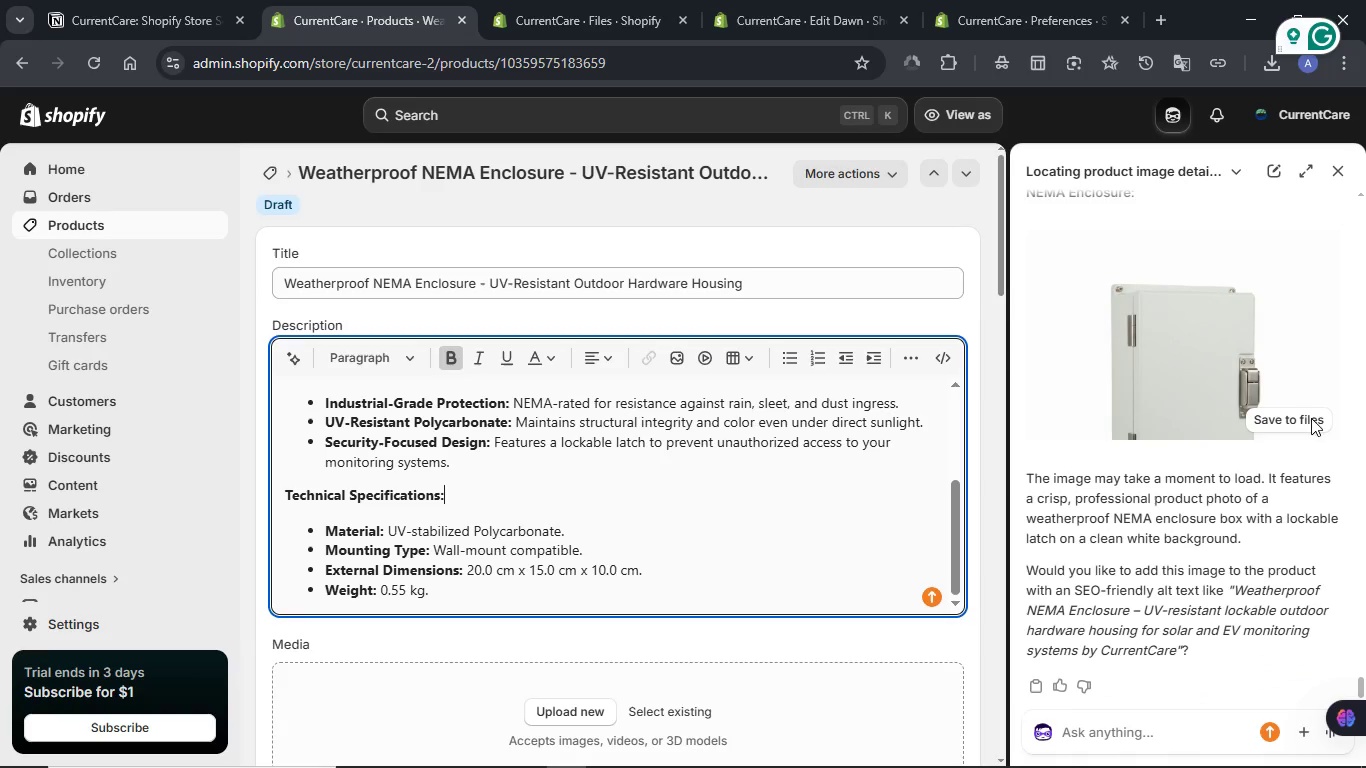 
left_click([1311, 418])
 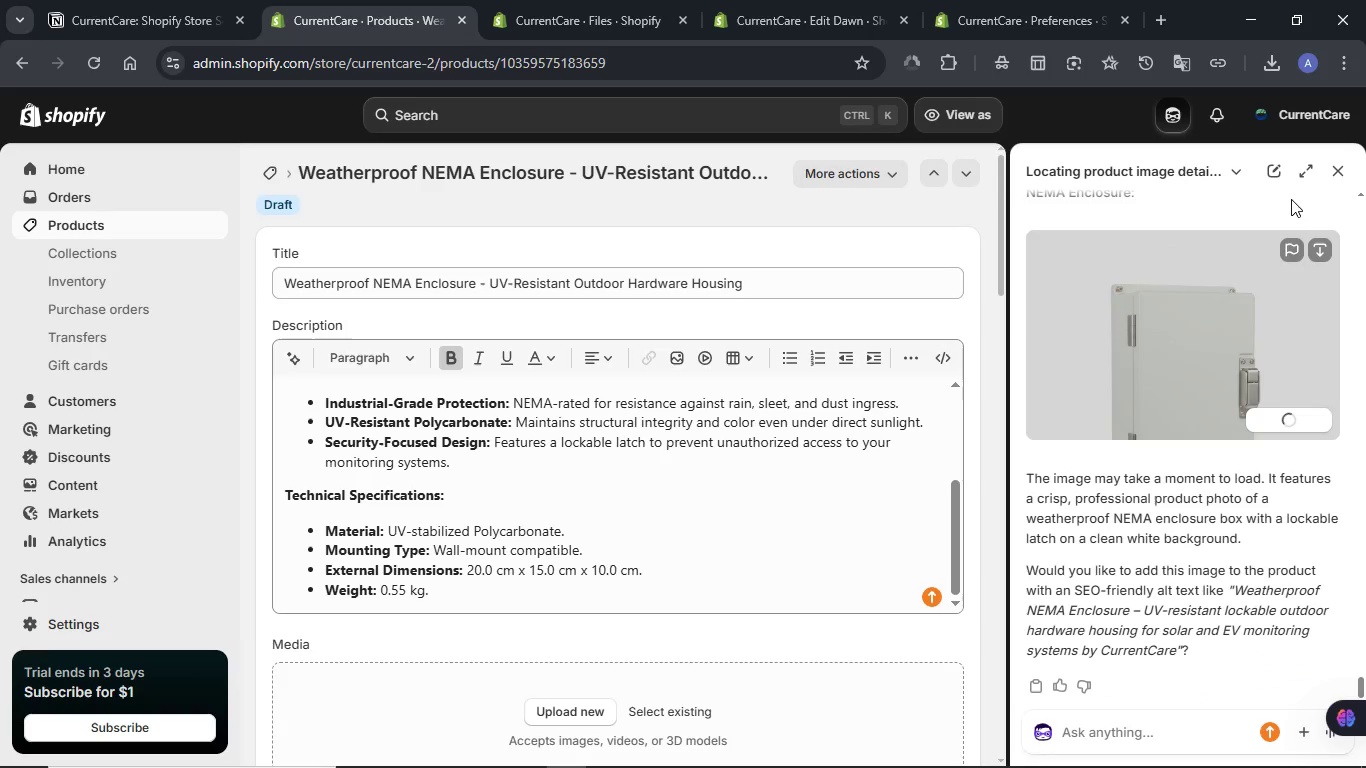 
left_click([1325, 257])
 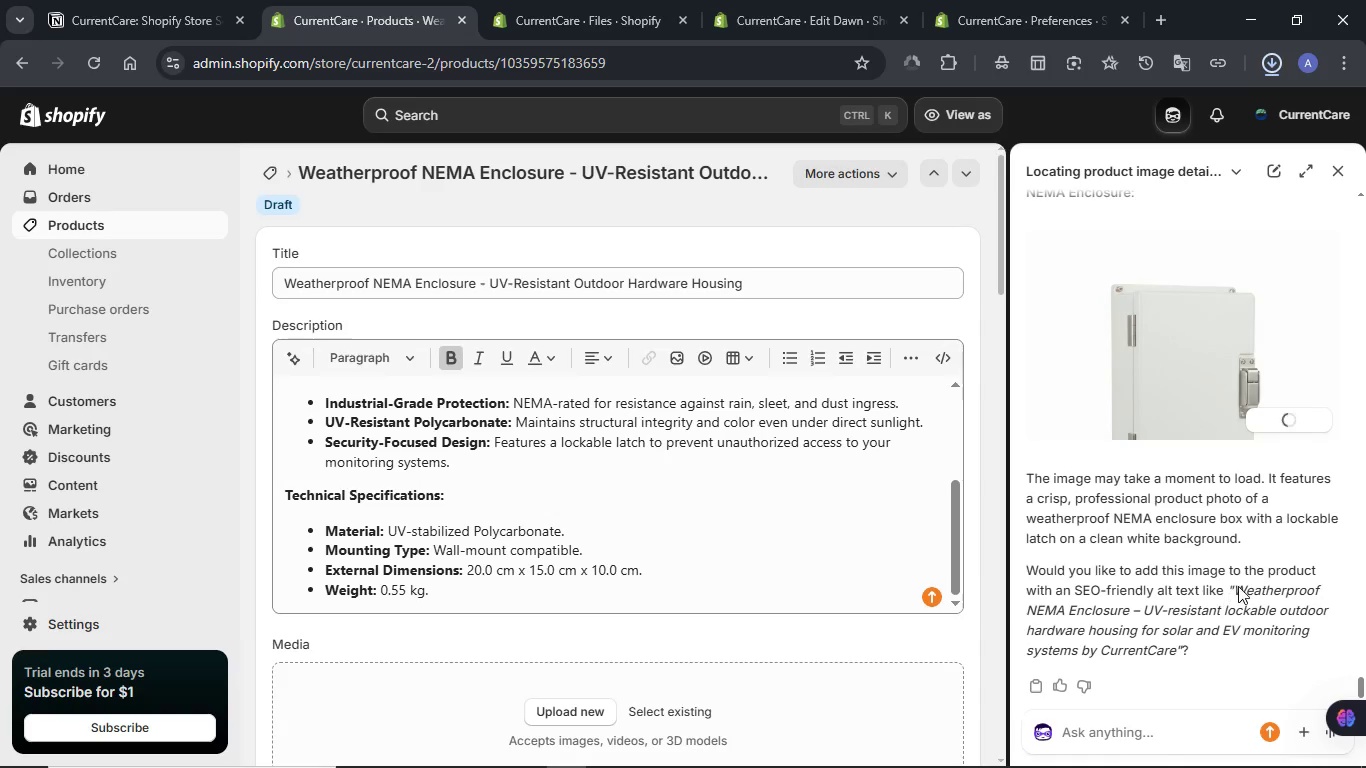 
left_click_drag(start_coordinate=[1238, 590], to_coordinate=[1245, 612])
 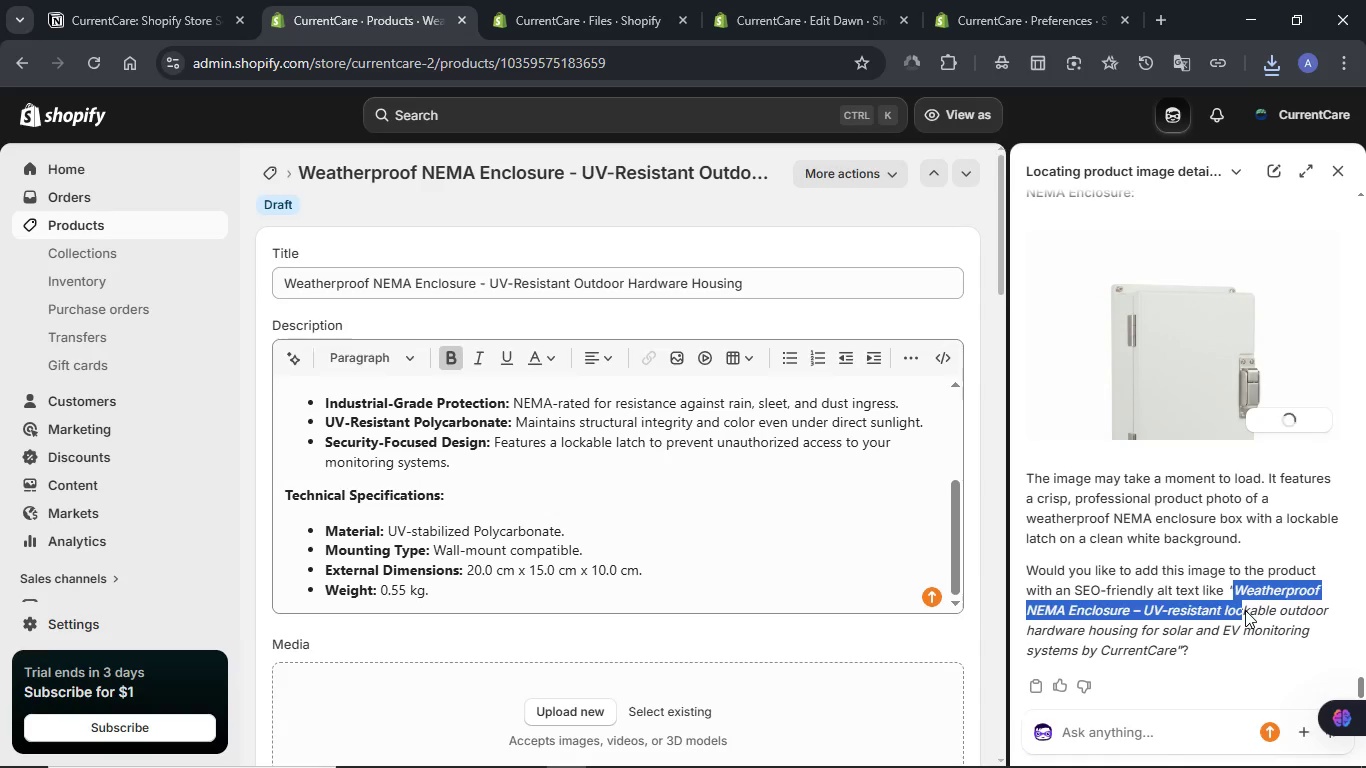 
key(Shift+ArrowDown)
 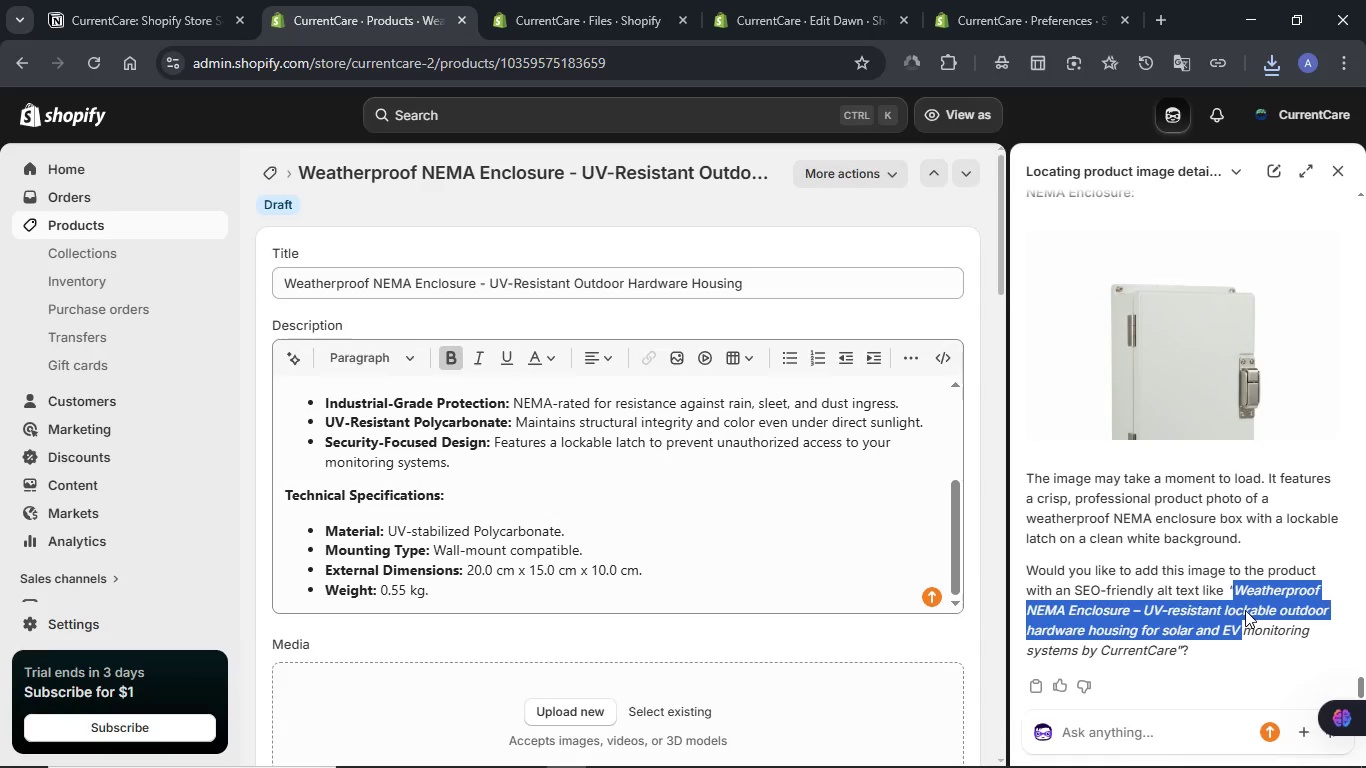 
key(Shift+ArrowDown)
 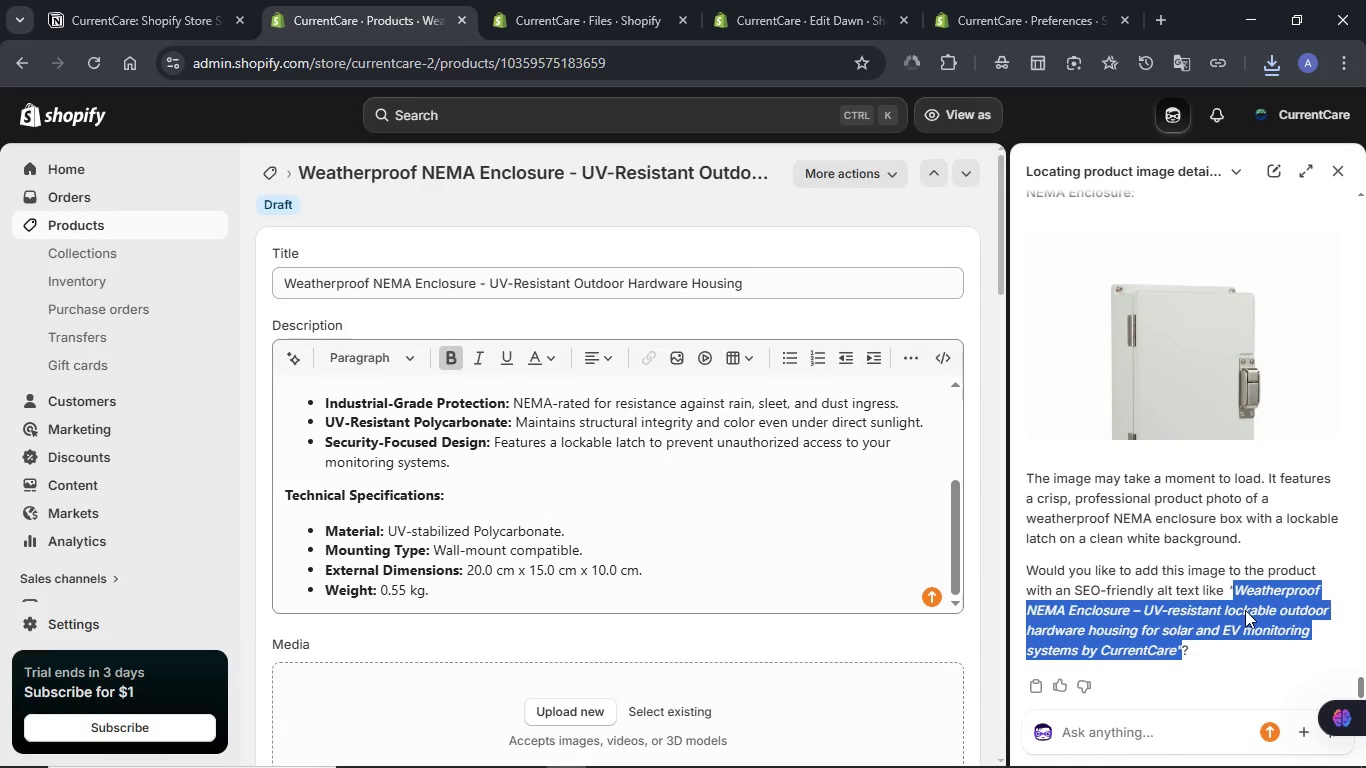 
key(Shift+ArrowLeft)
 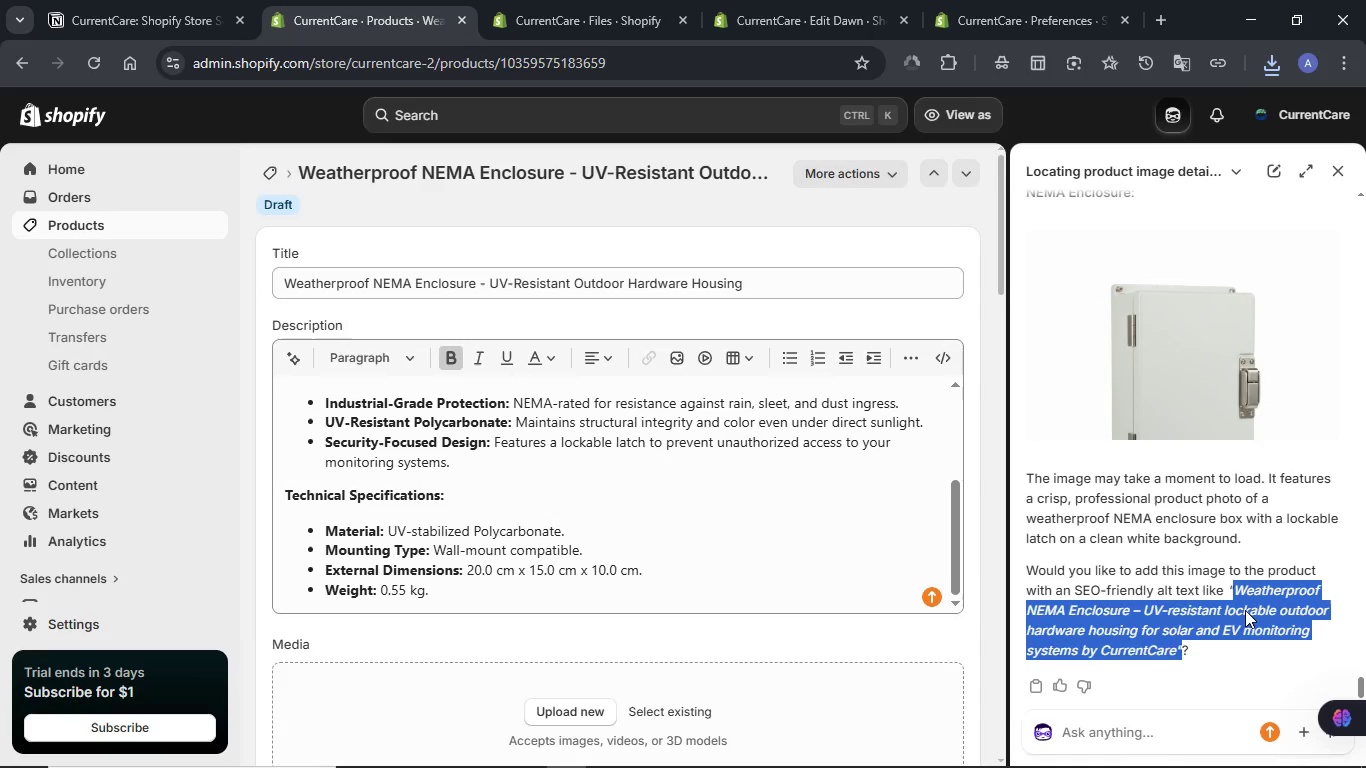 
key(Shift+ArrowLeft)
 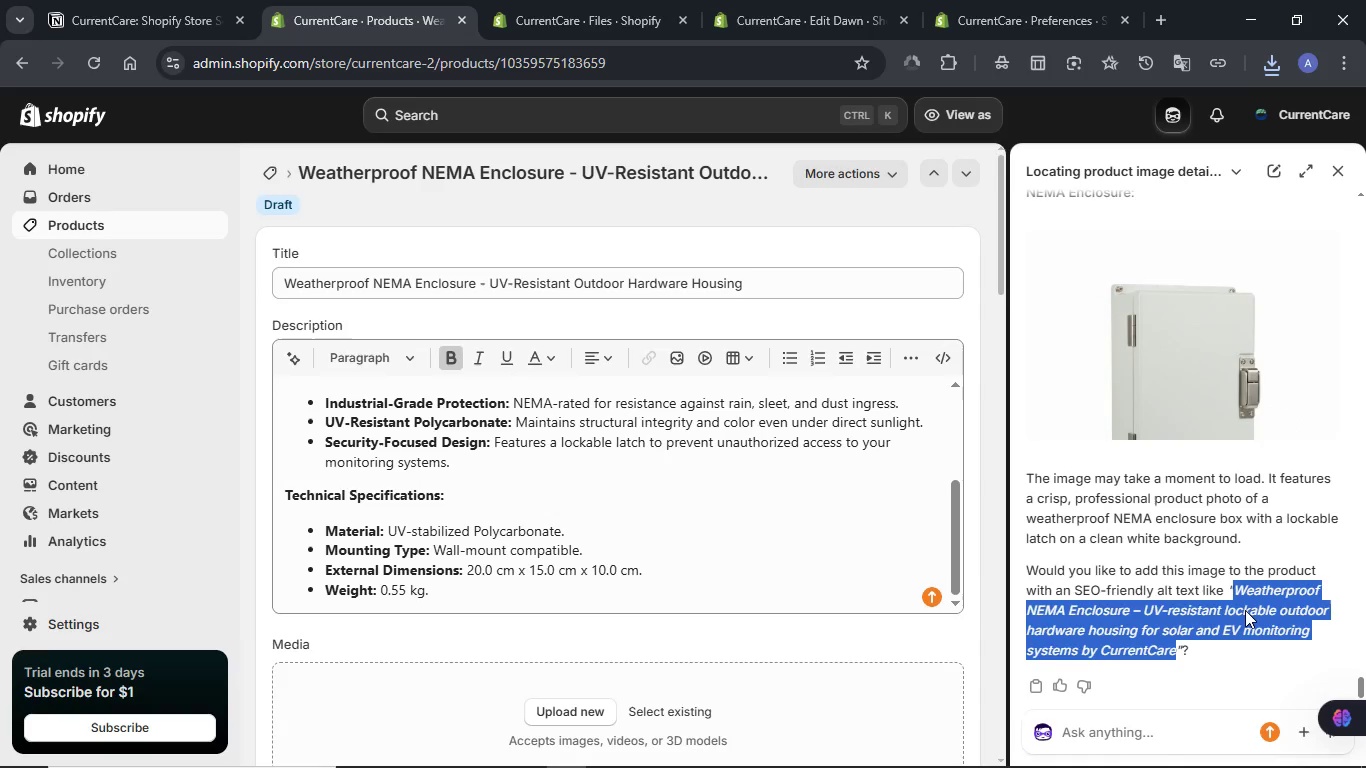 
key(Control+C)
 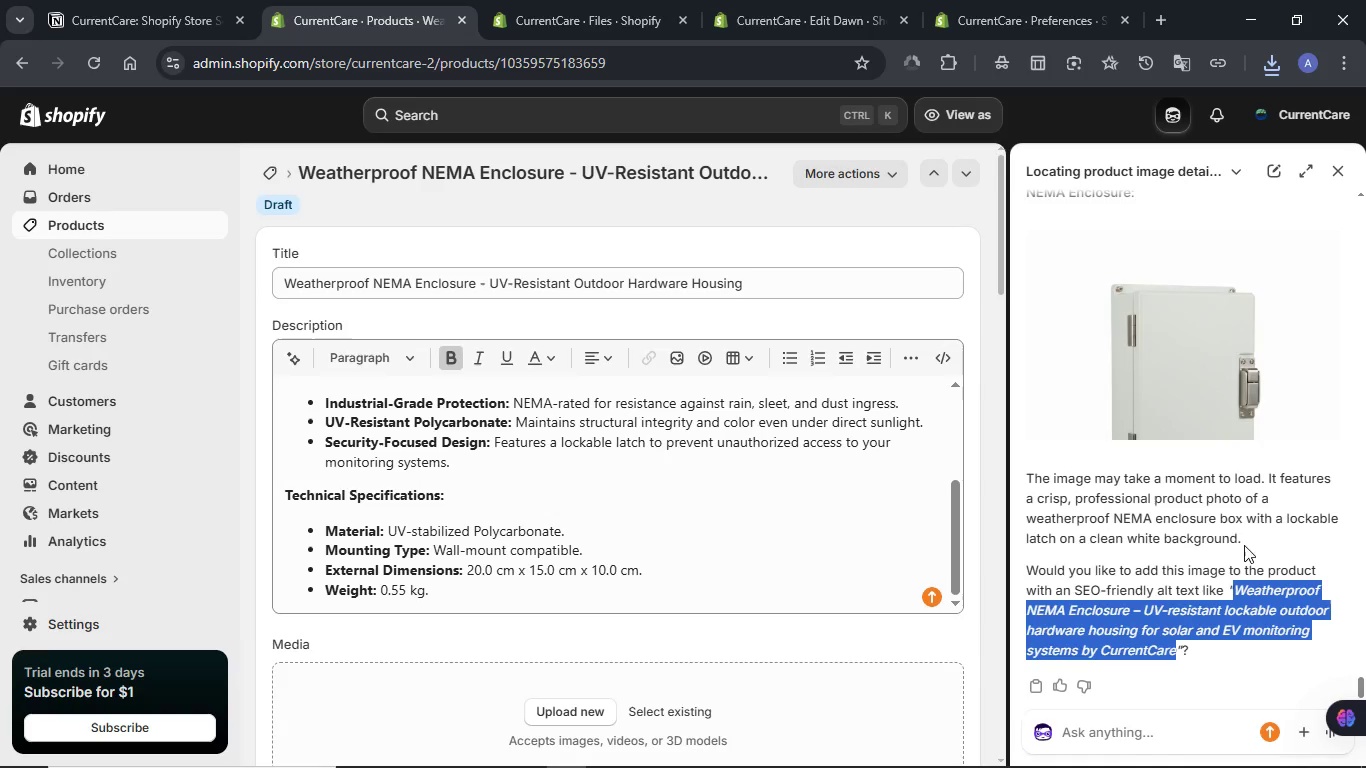 
scroll: coordinate [800, 526], scroll_direction: down, amount: 3.0
 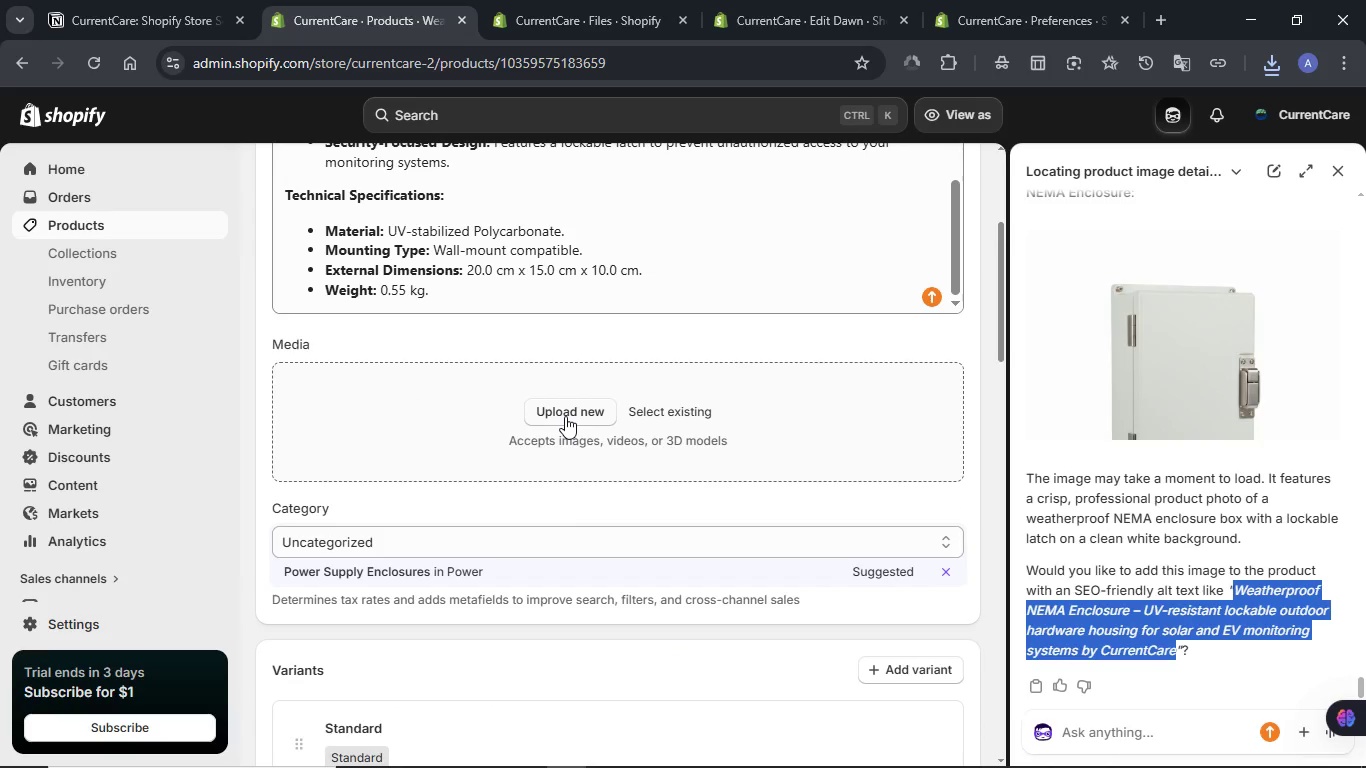 
left_click([565, 416])
 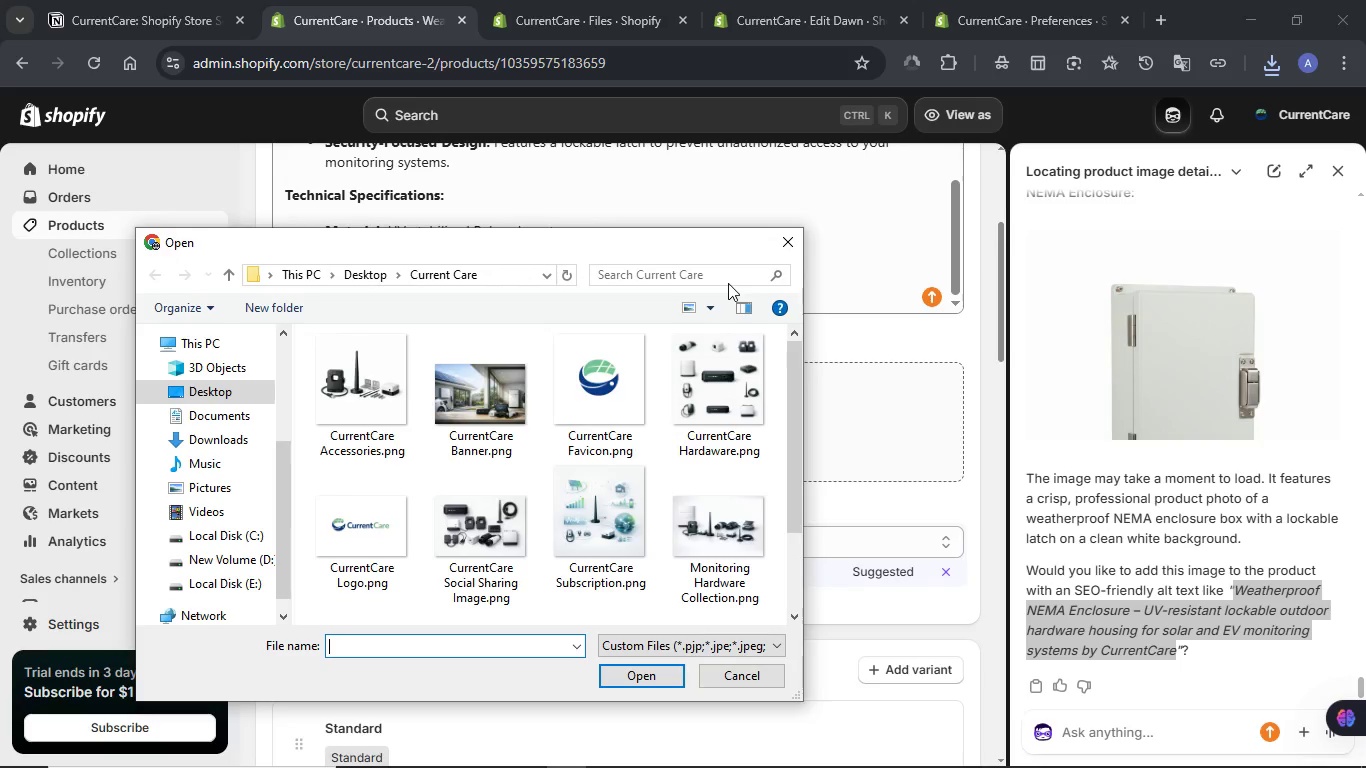 
left_click([794, 248])
 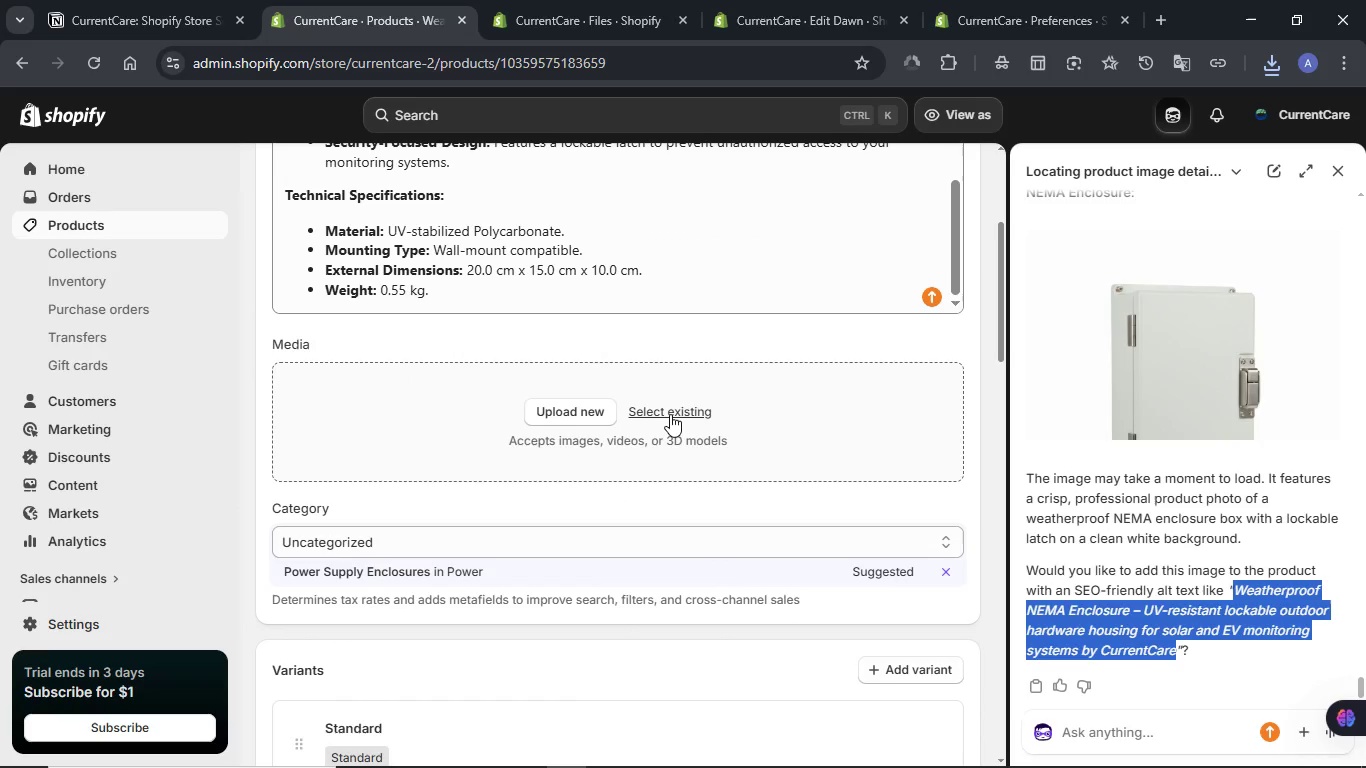 
left_click([670, 414])
 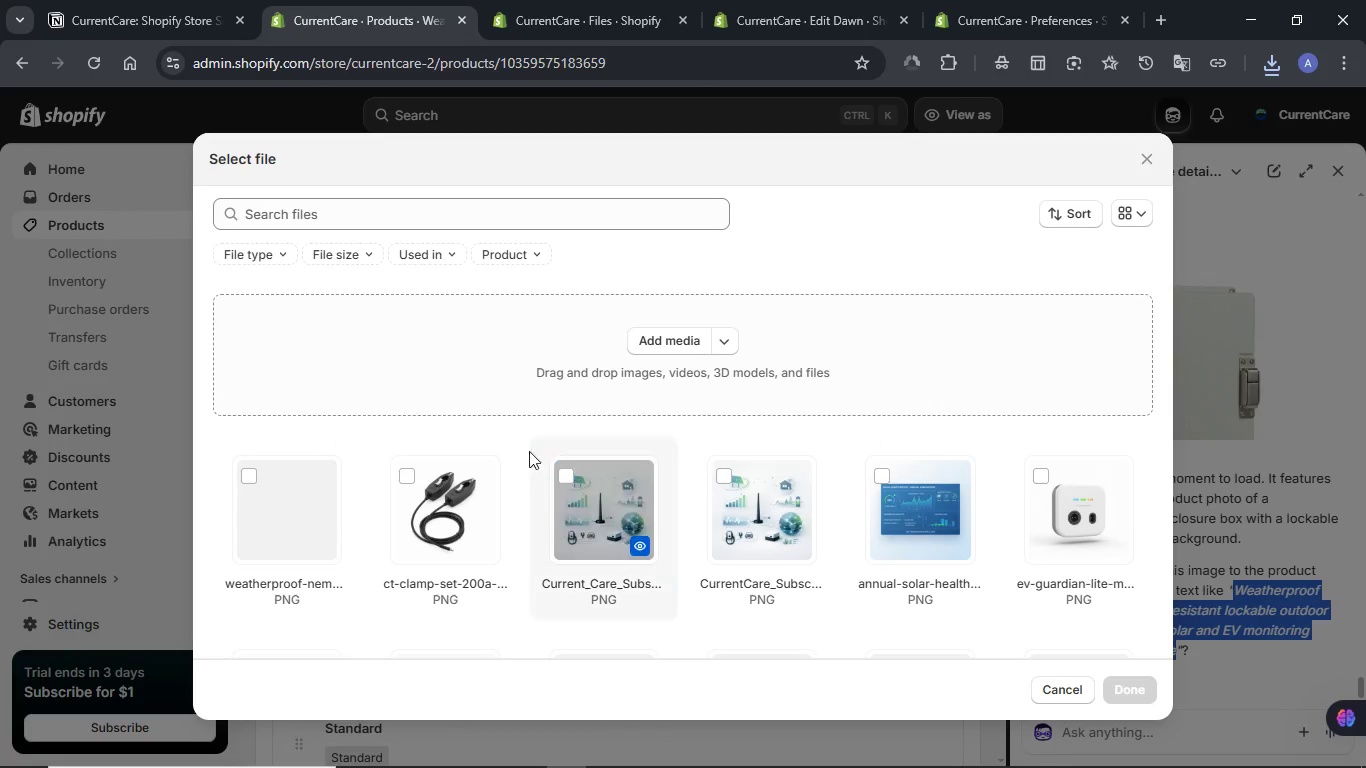 
left_click([309, 511])
 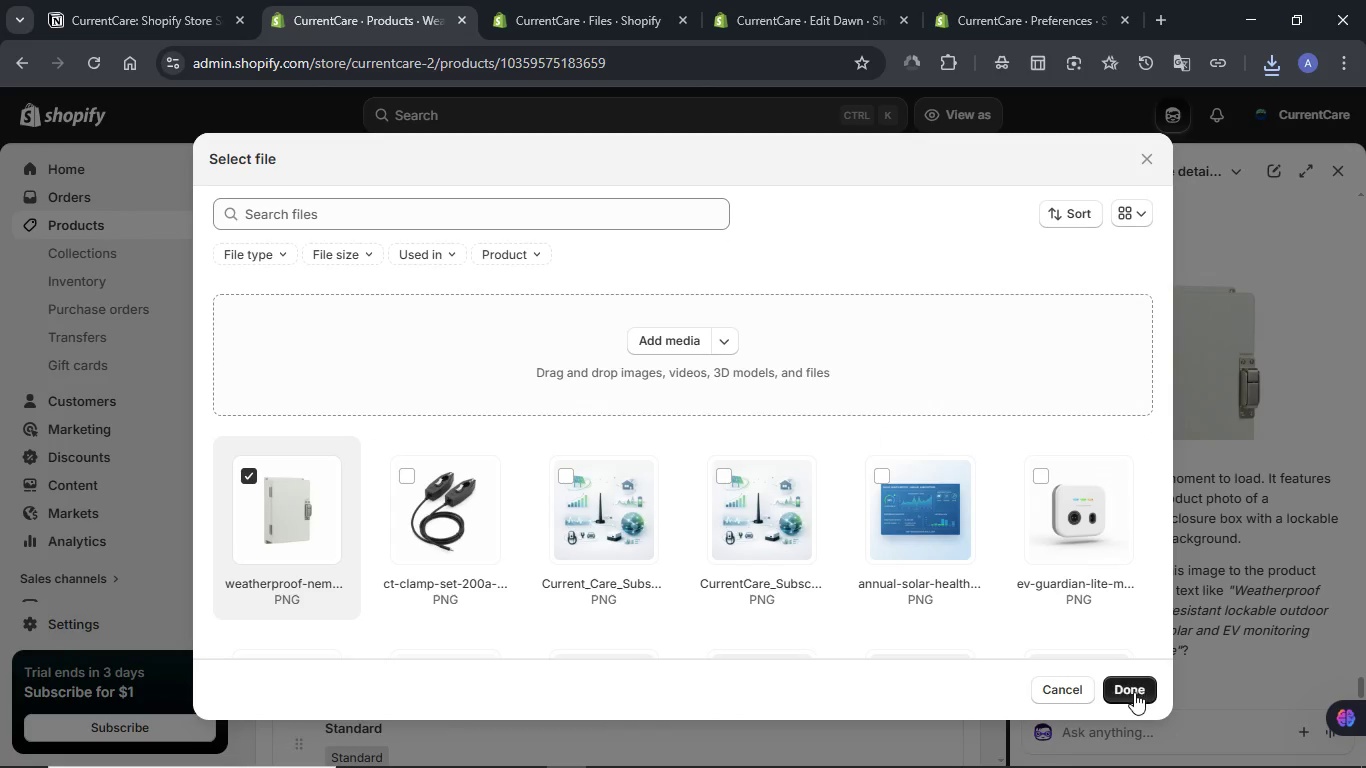 
left_click([1134, 692])
 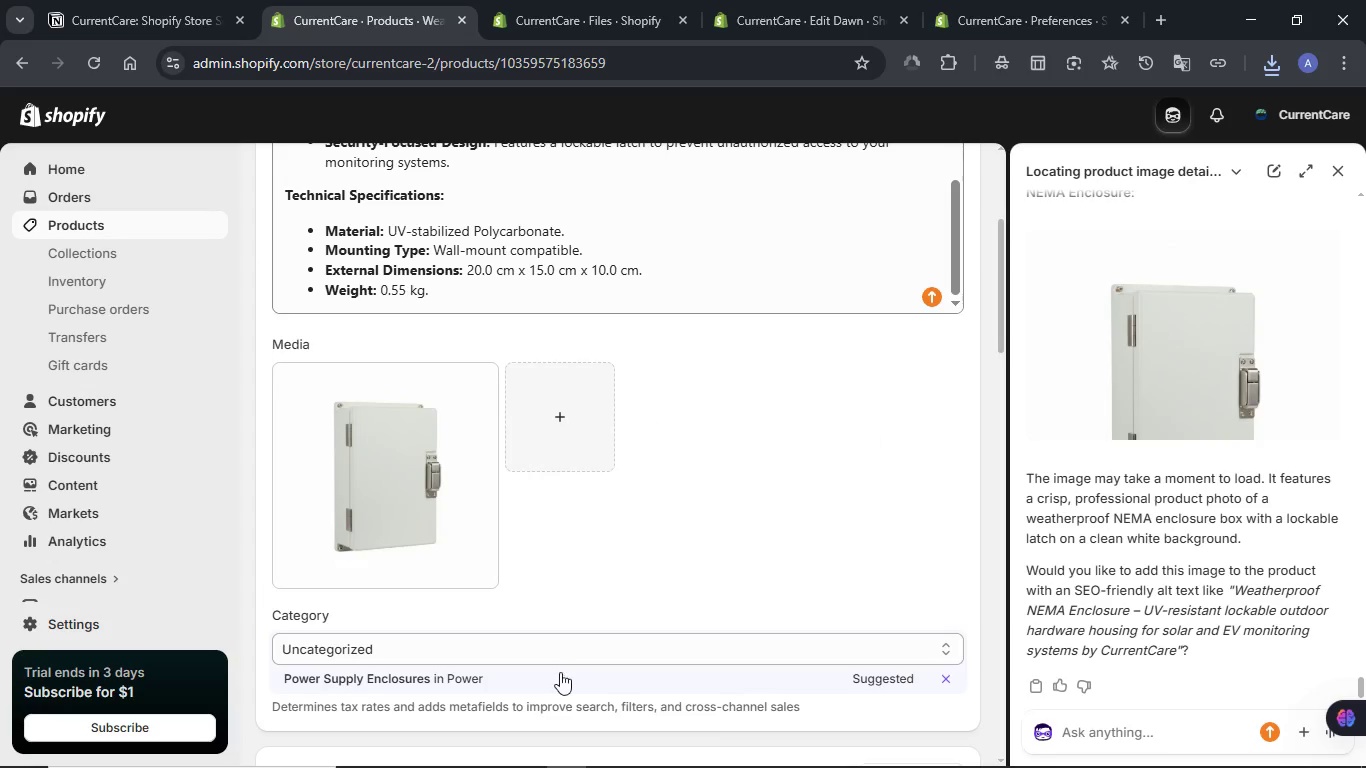 
left_click([549, 676])
 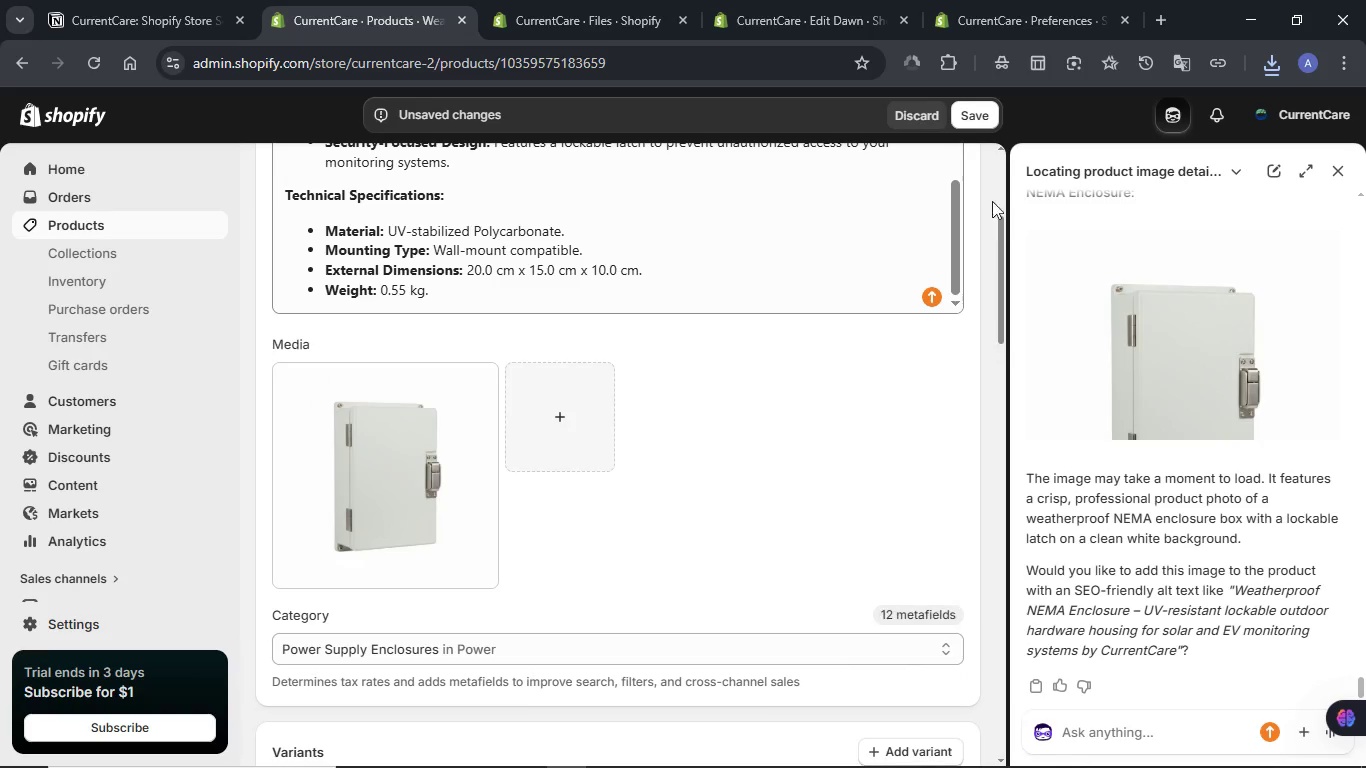 
left_click([984, 114])
 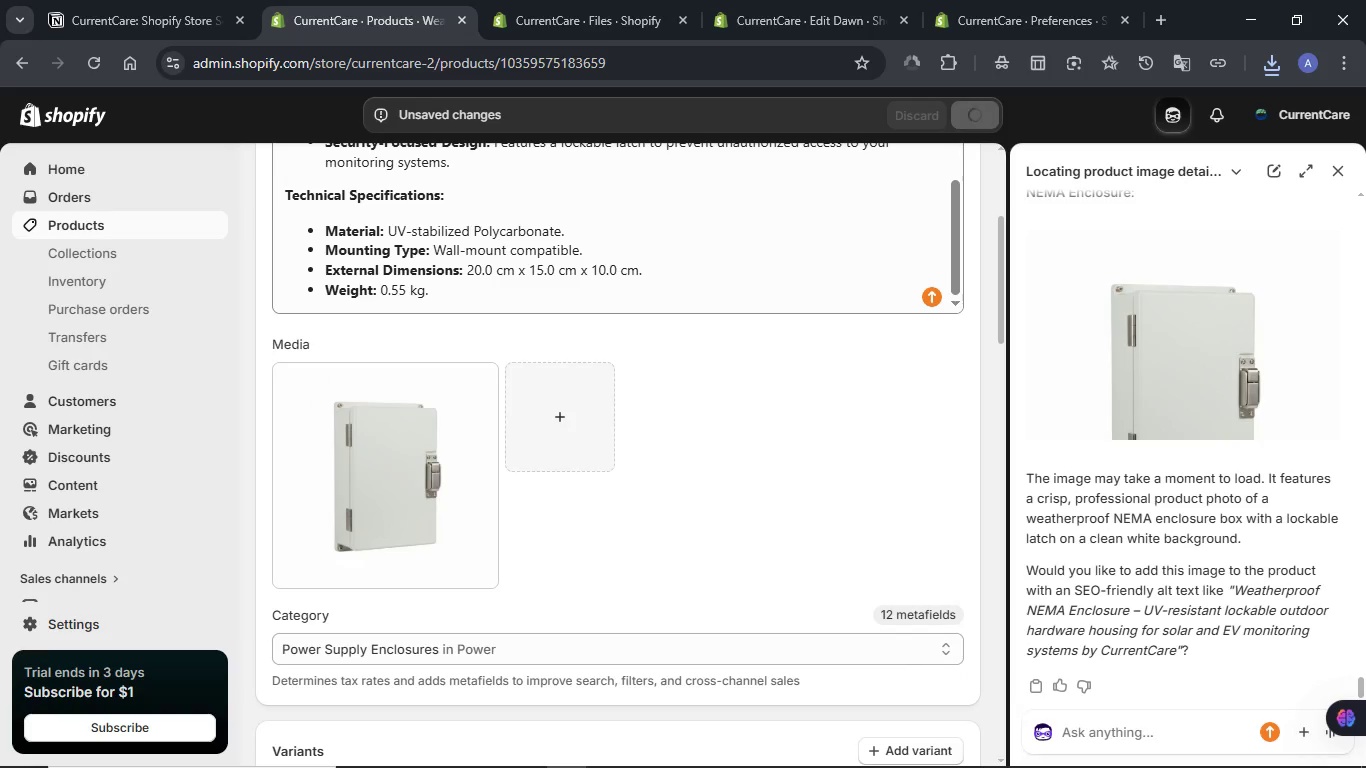 
left_click([968, 755])